 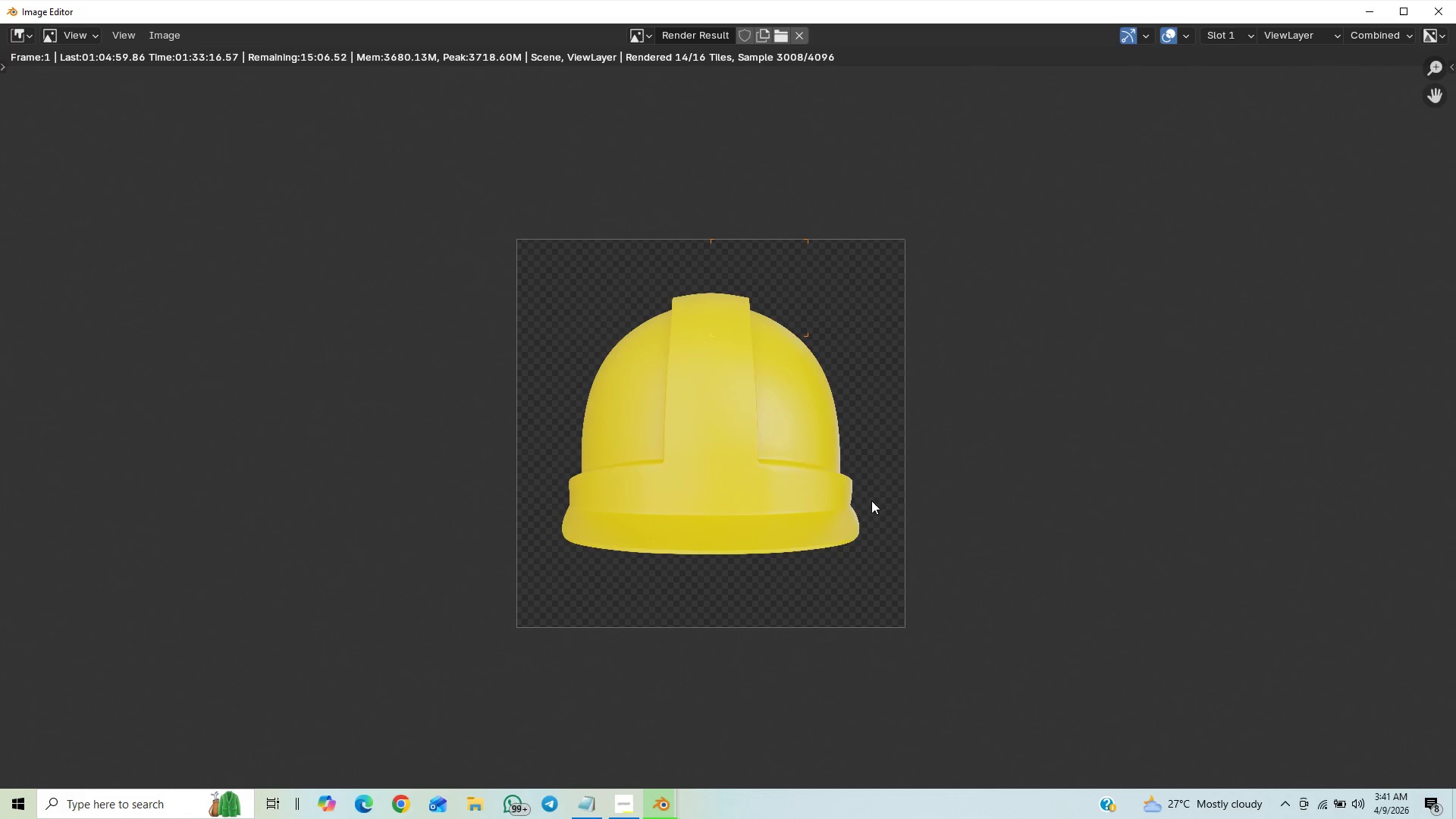 
scroll: coordinate [874, 497], scroll_direction: up, amount: 2.0
 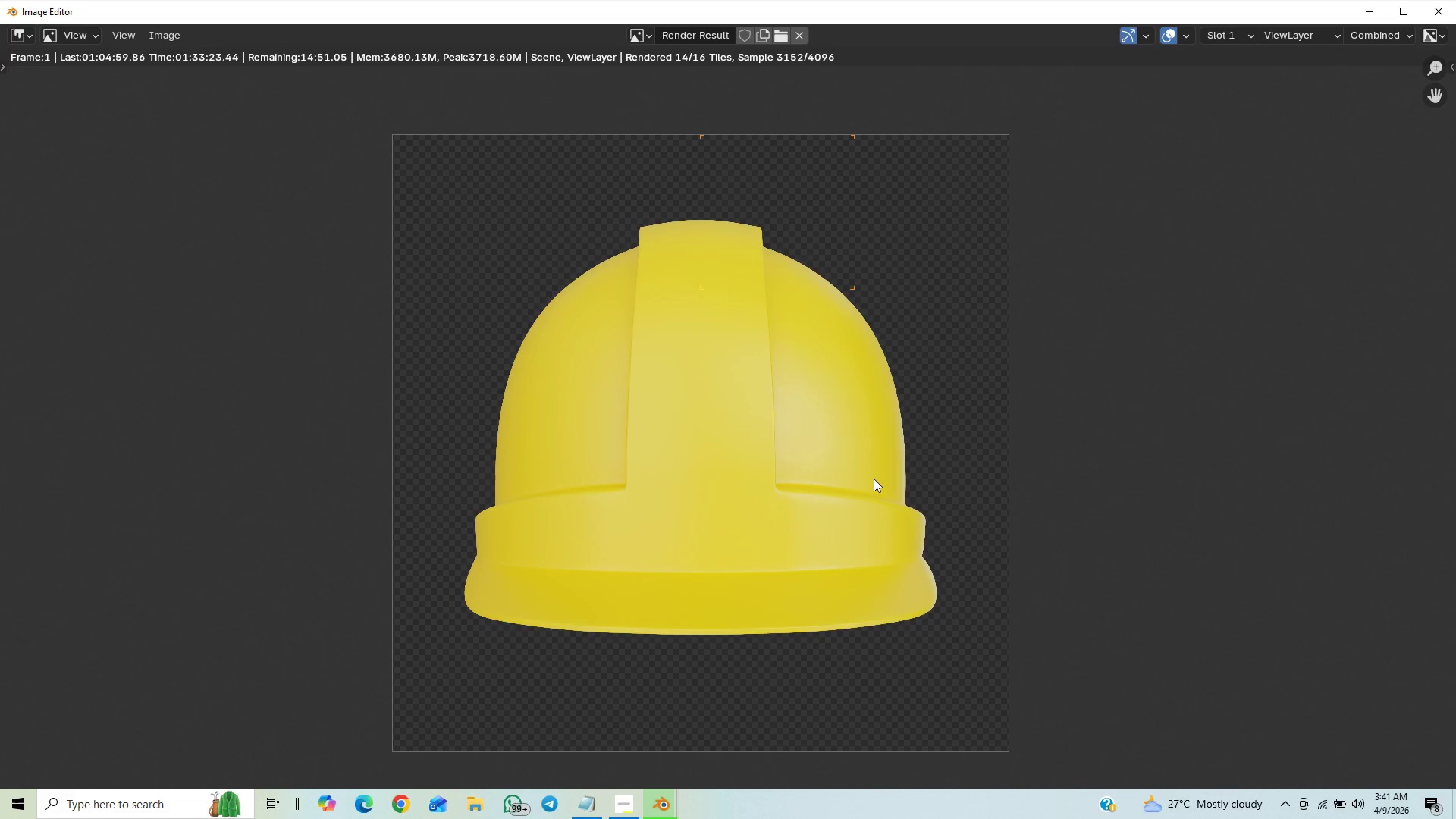 
wait(7.11)
 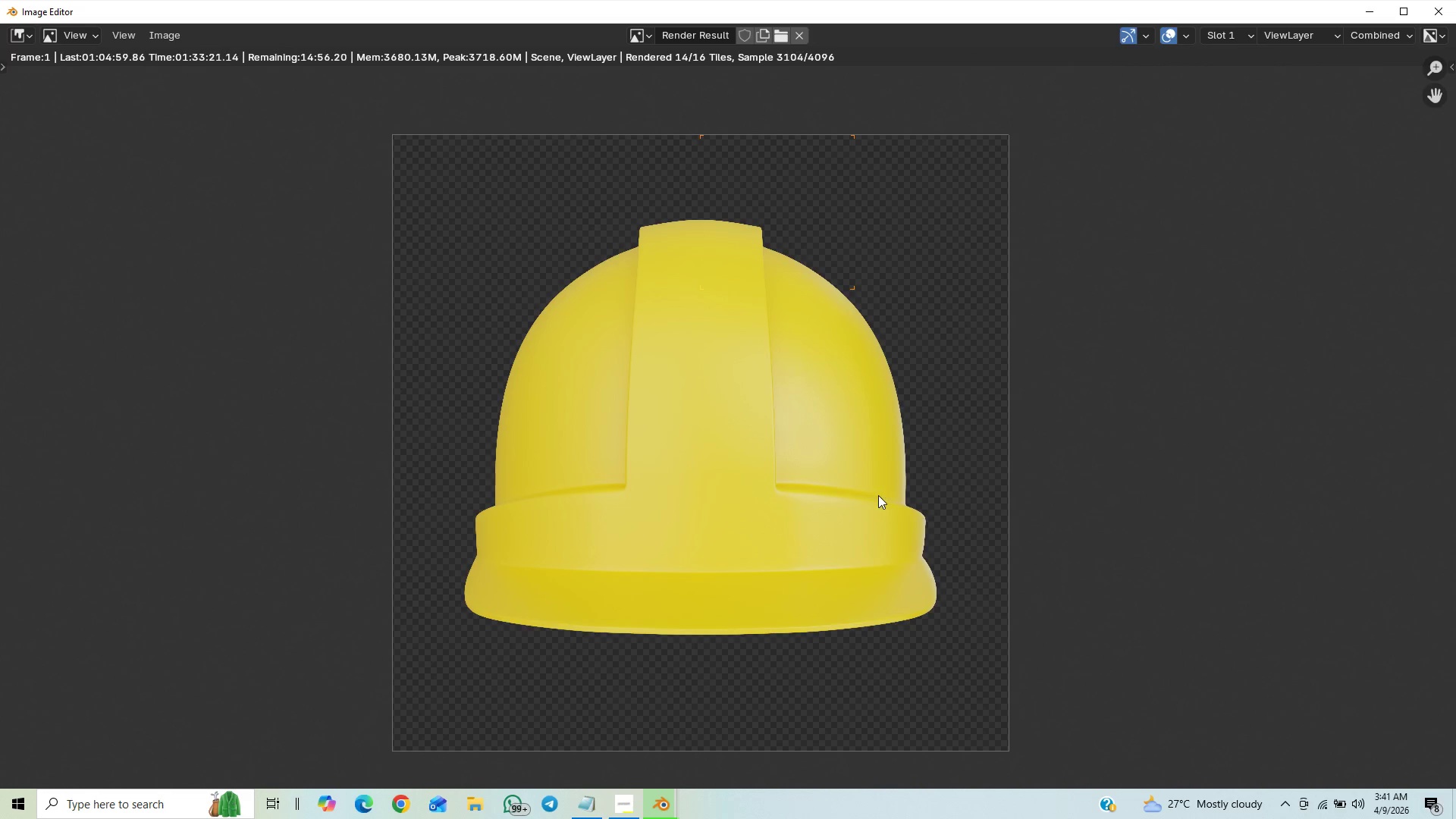 
scroll: coordinate [889, 468], scroll_direction: down, amount: 3.0
 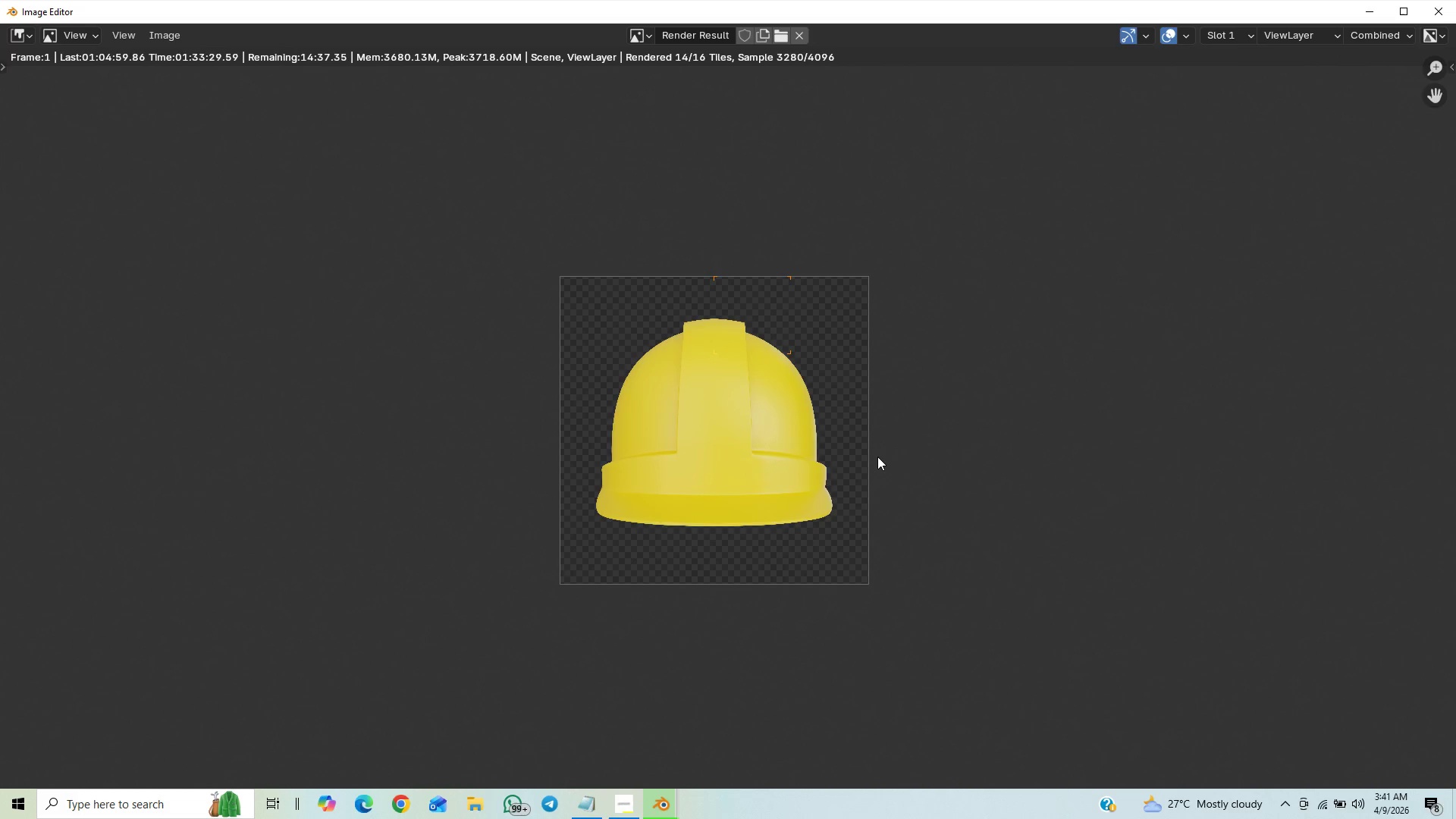 
wait(8.22)
 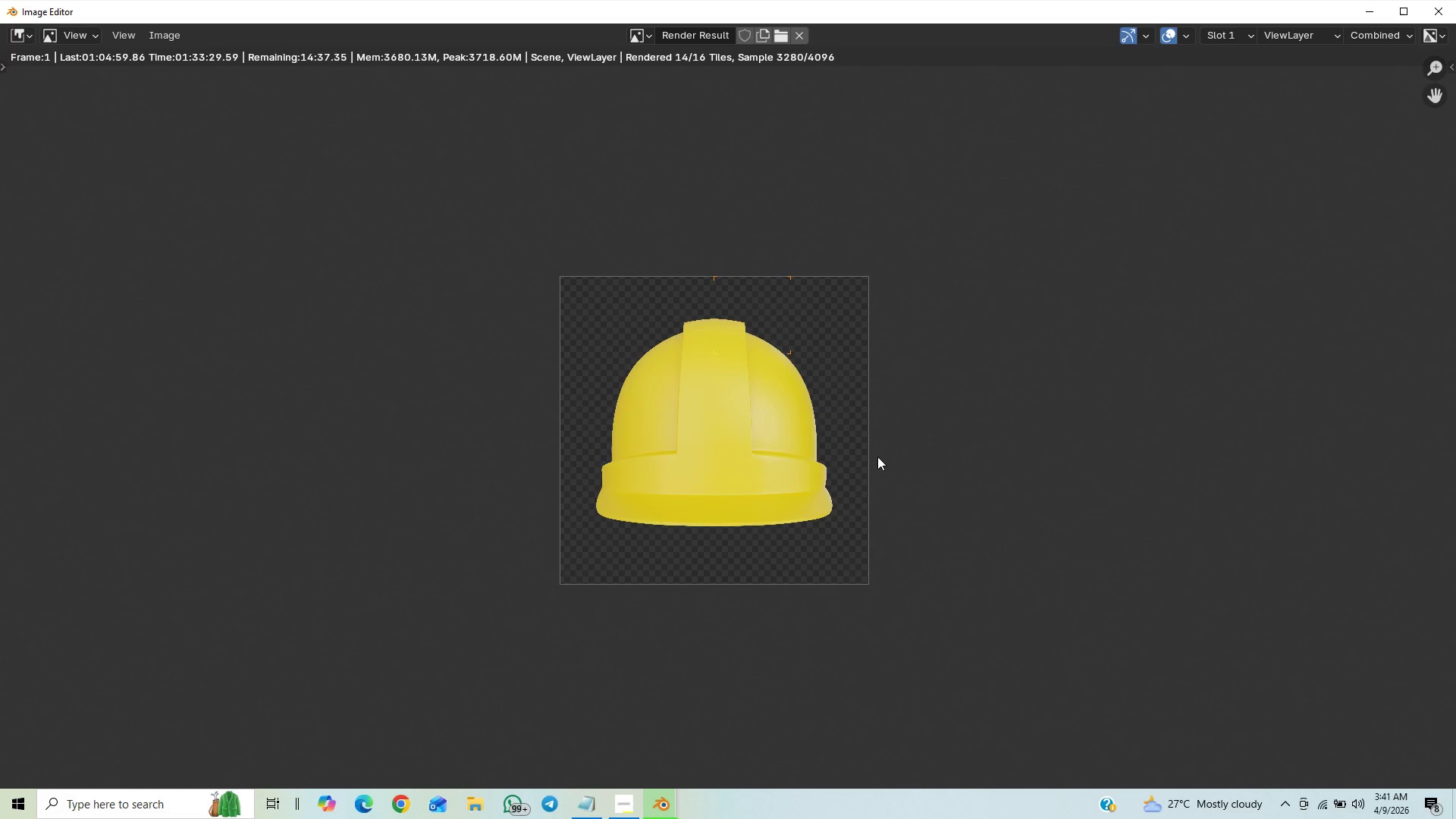 
scroll: coordinate [924, 431], scroll_direction: up, amount: 14.0
 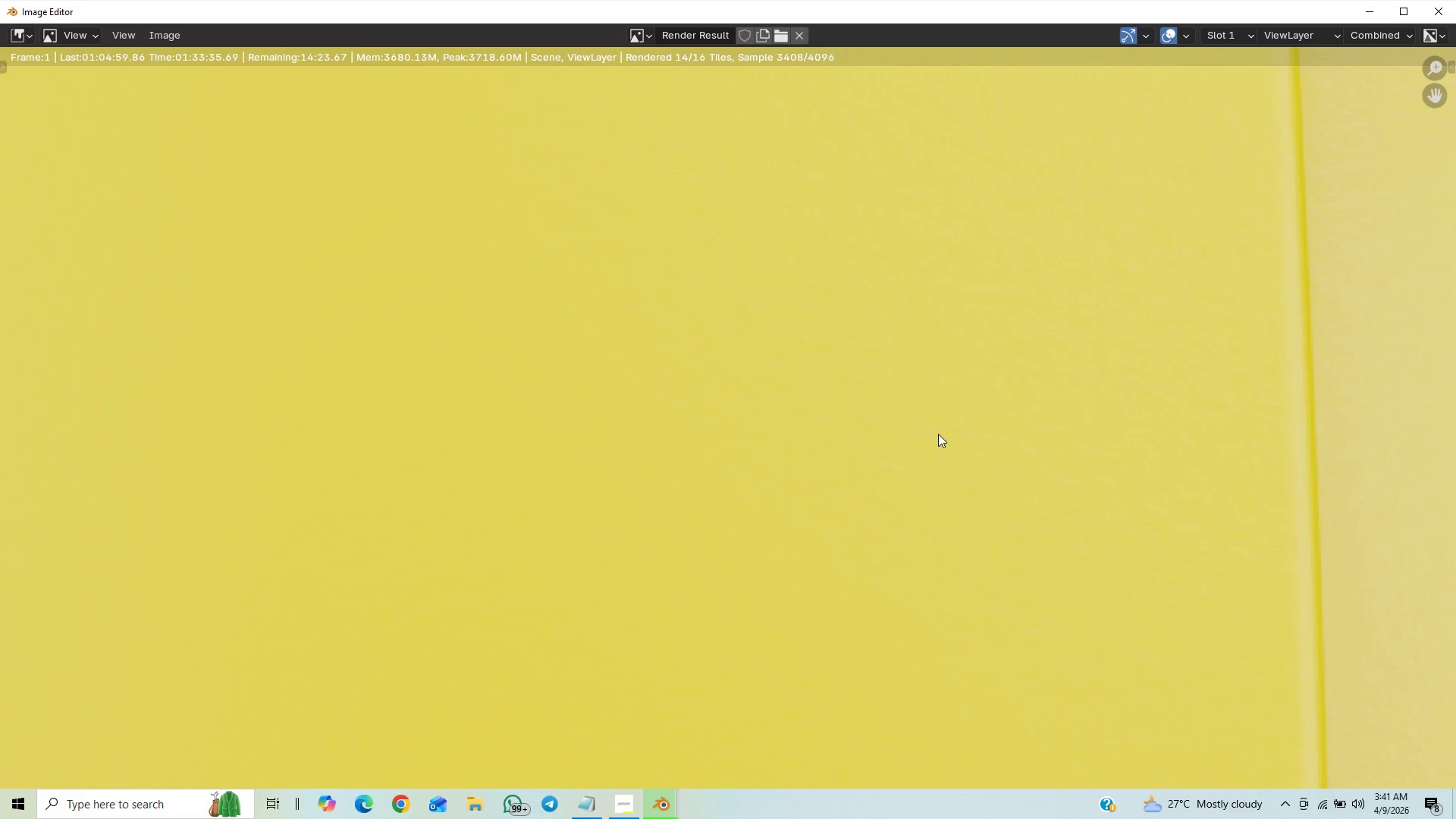 
scroll: coordinate [952, 419], scroll_direction: down, amount: 13.0
 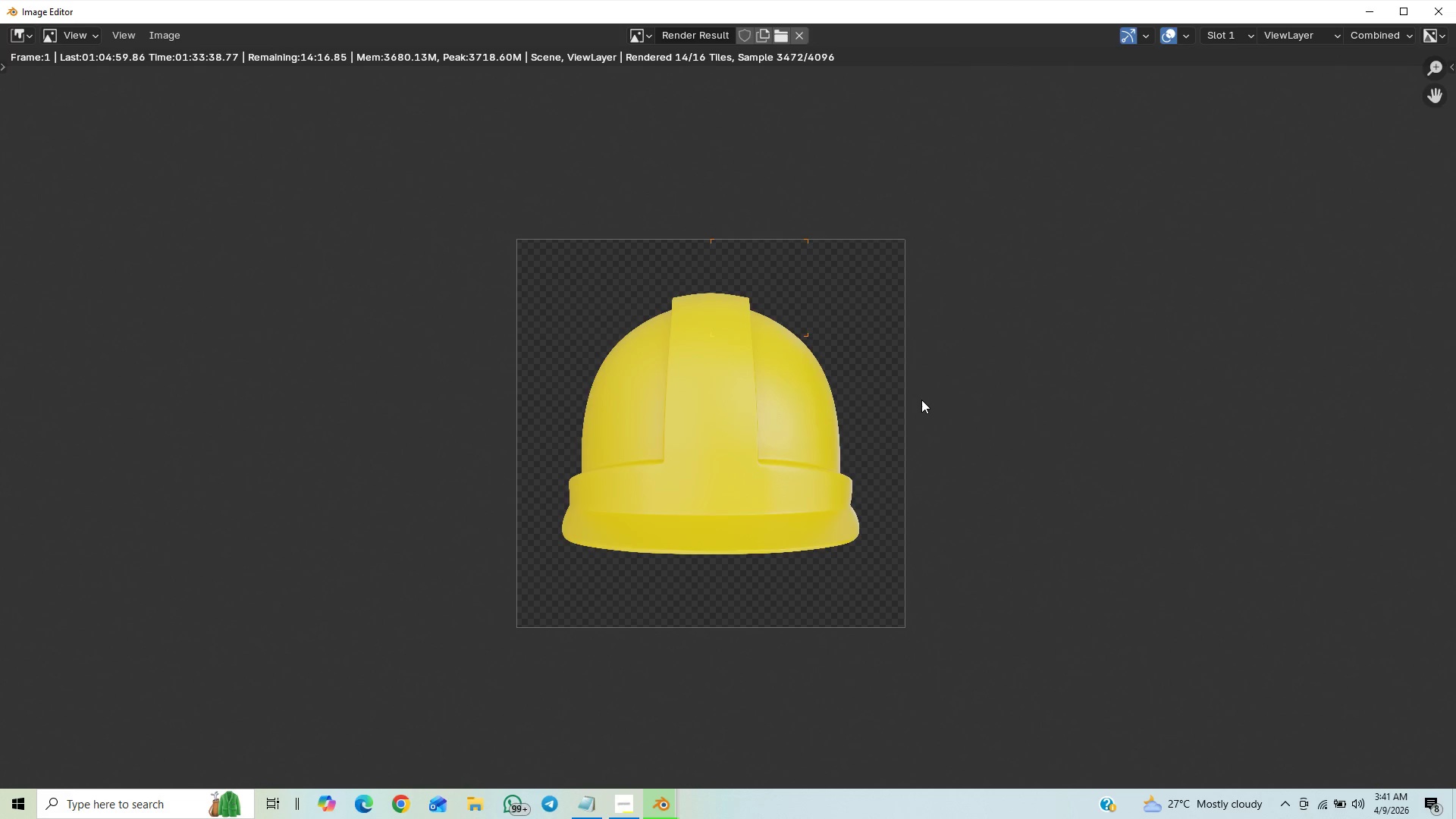 
scroll: coordinate [923, 400], scroll_direction: up, amount: 3.0
 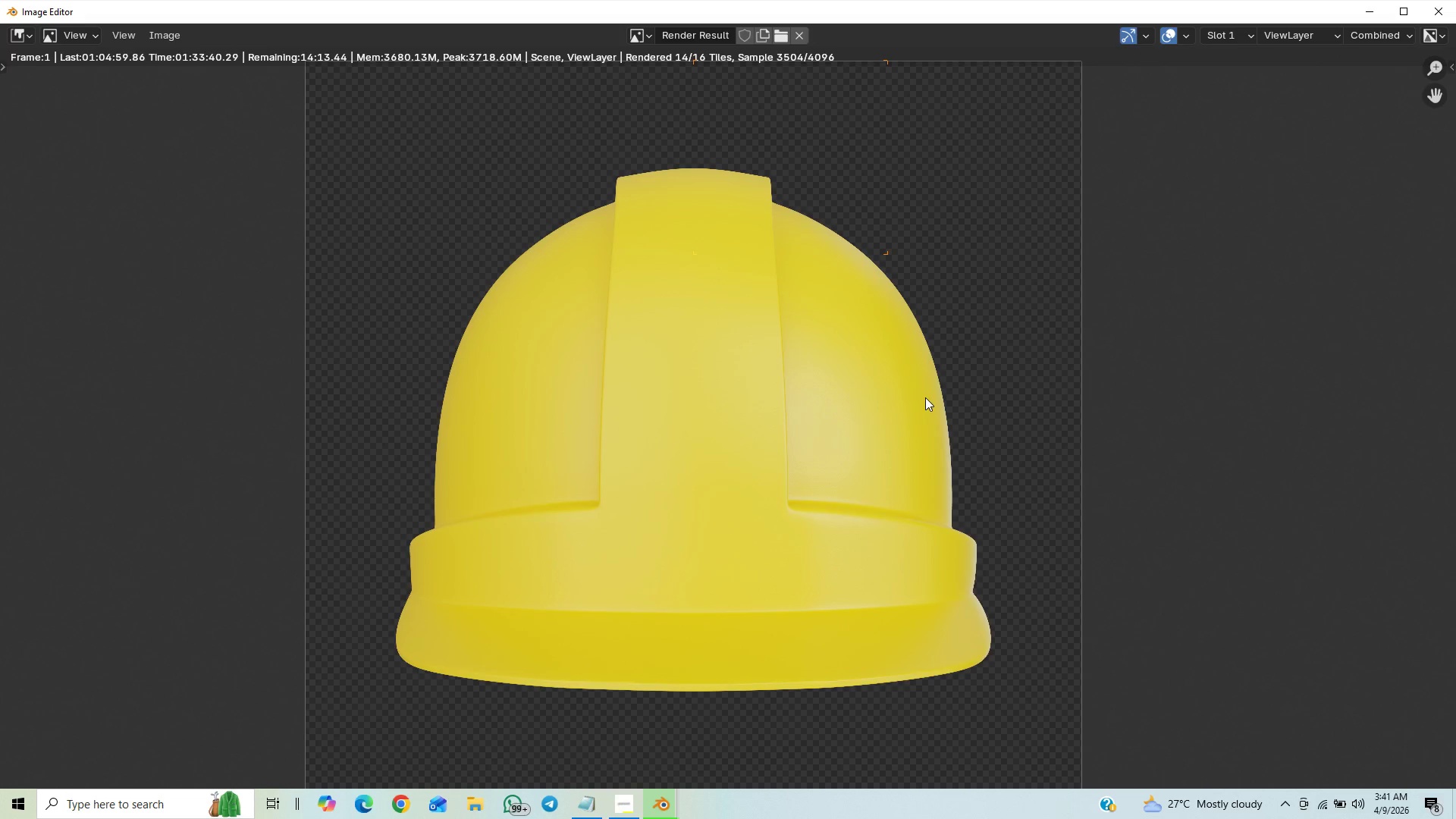 
scroll: coordinate [947, 359], scroll_direction: down, amount: 2.0
 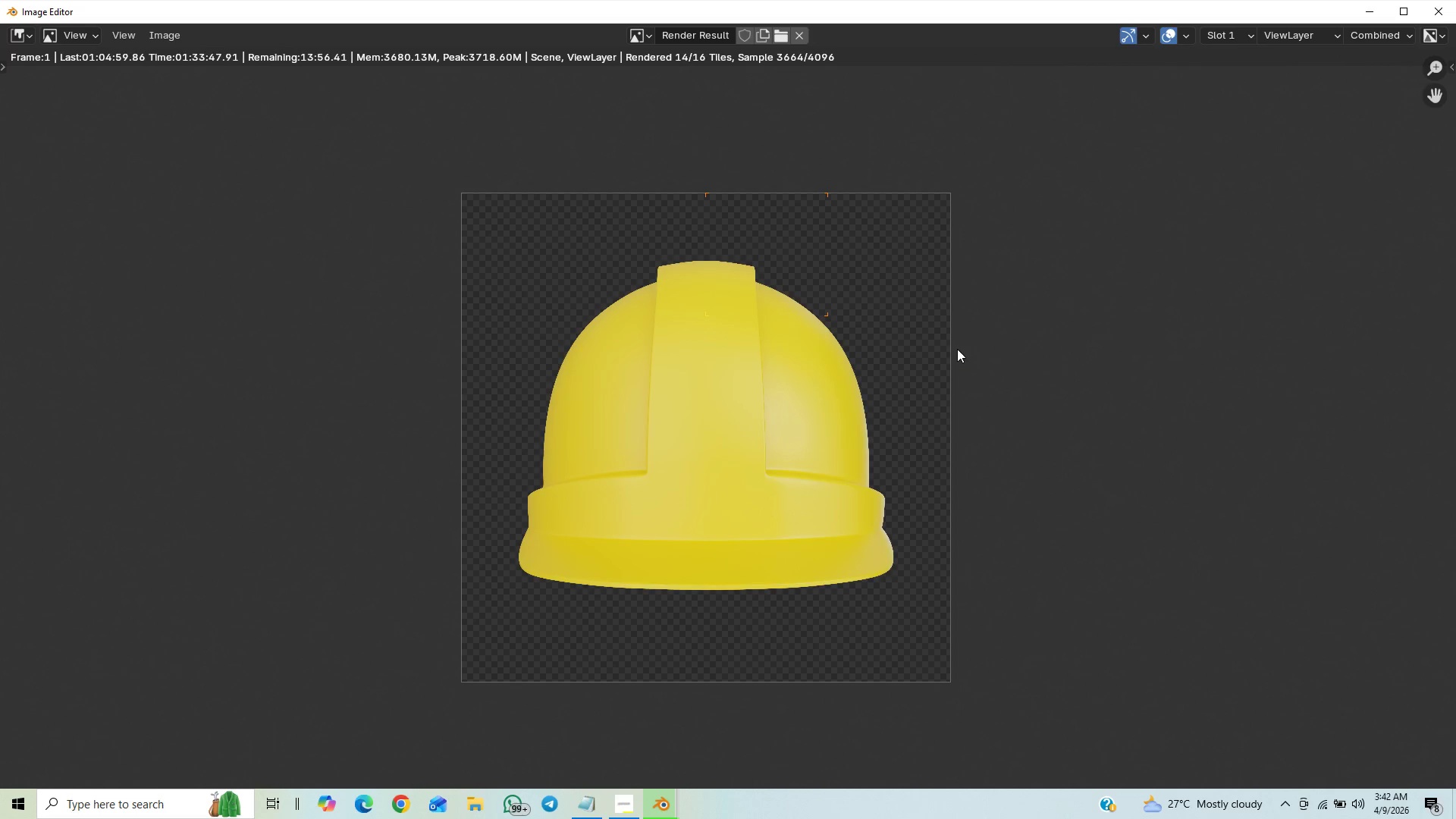 
wait(8.51)
 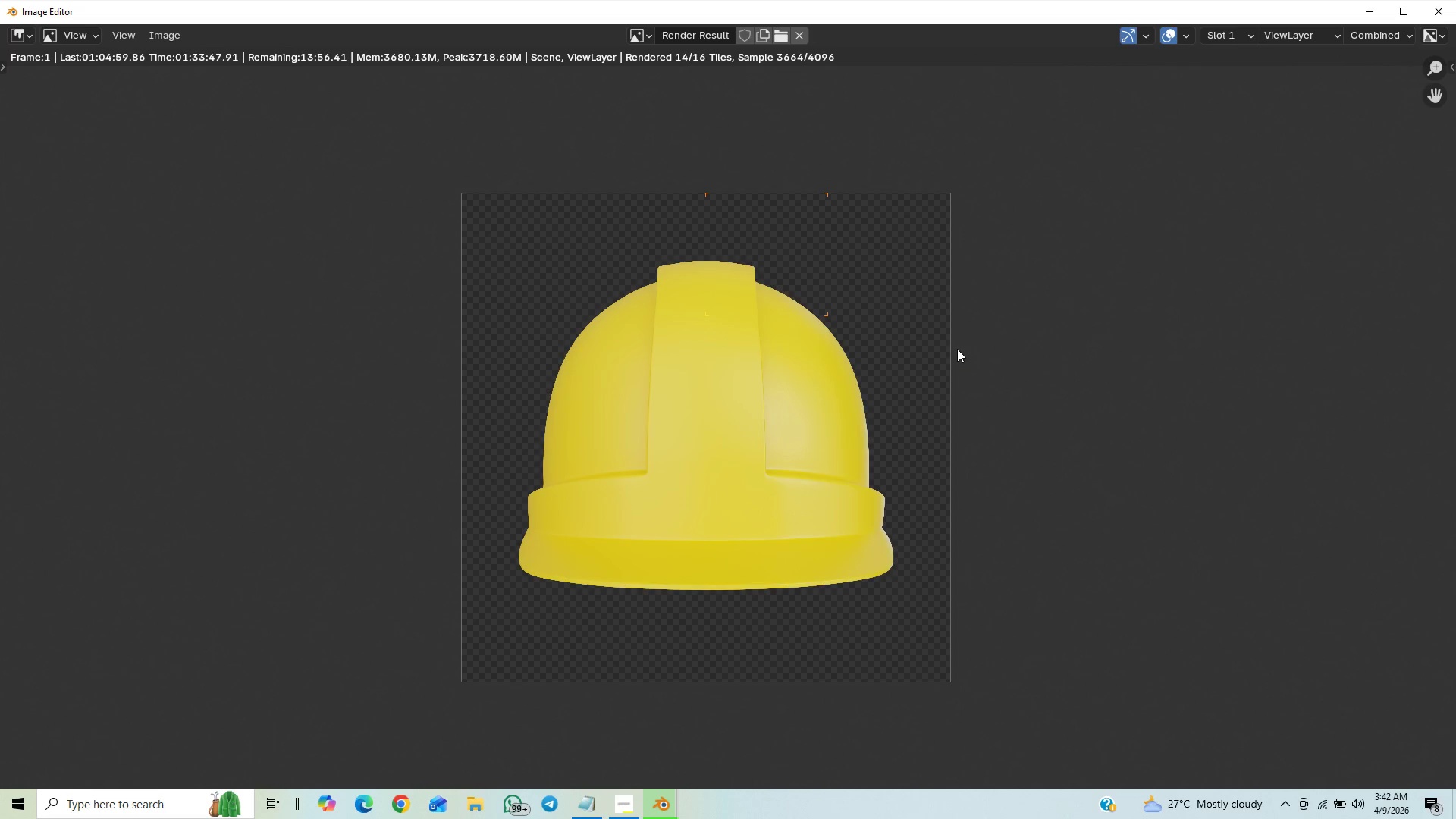 
scroll: coordinate [913, 397], scroll_direction: down, amount: 2.0
 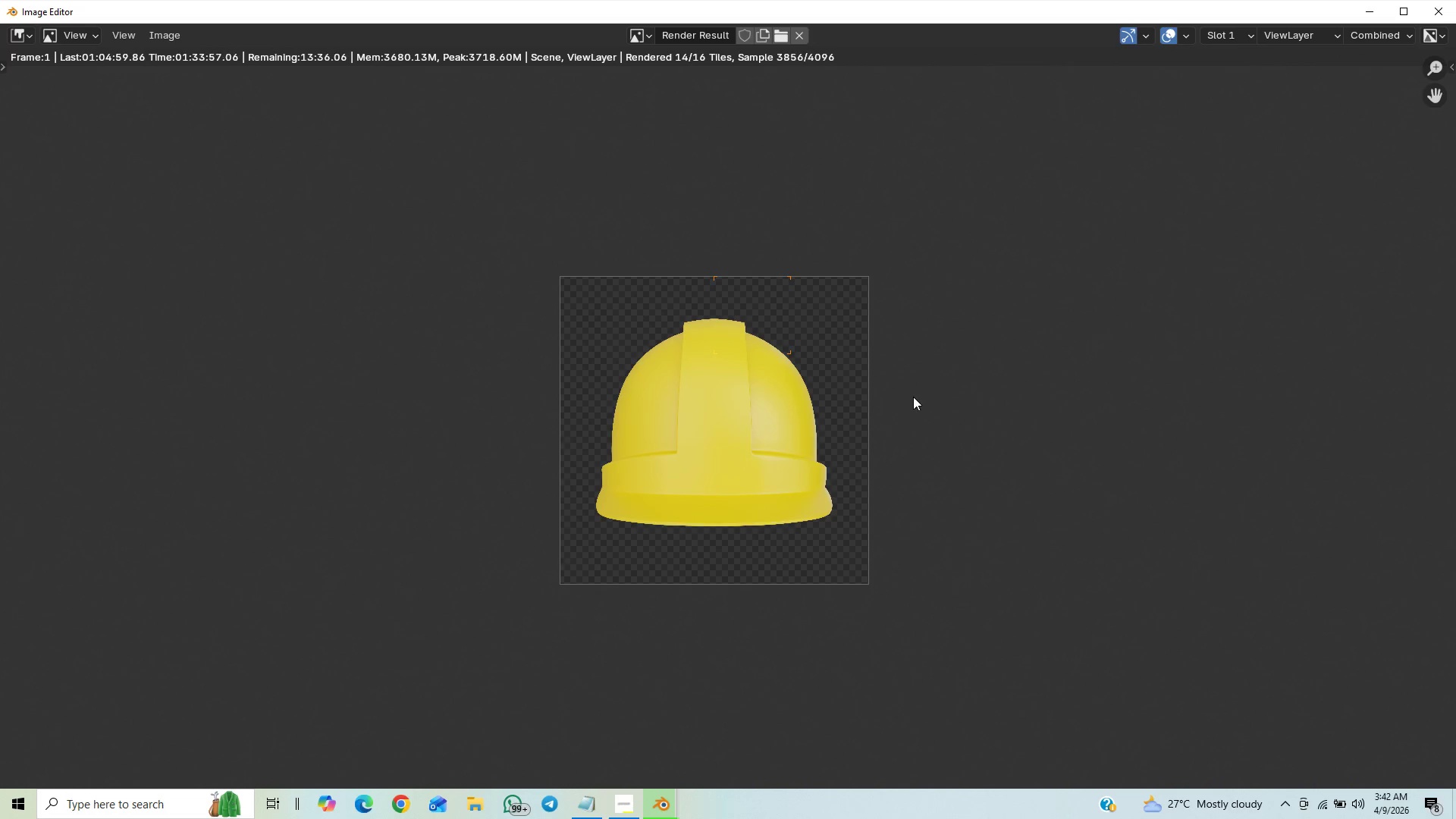 
scroll: coordinate [927, 393], scroll_direction: up, amount: 2.0
 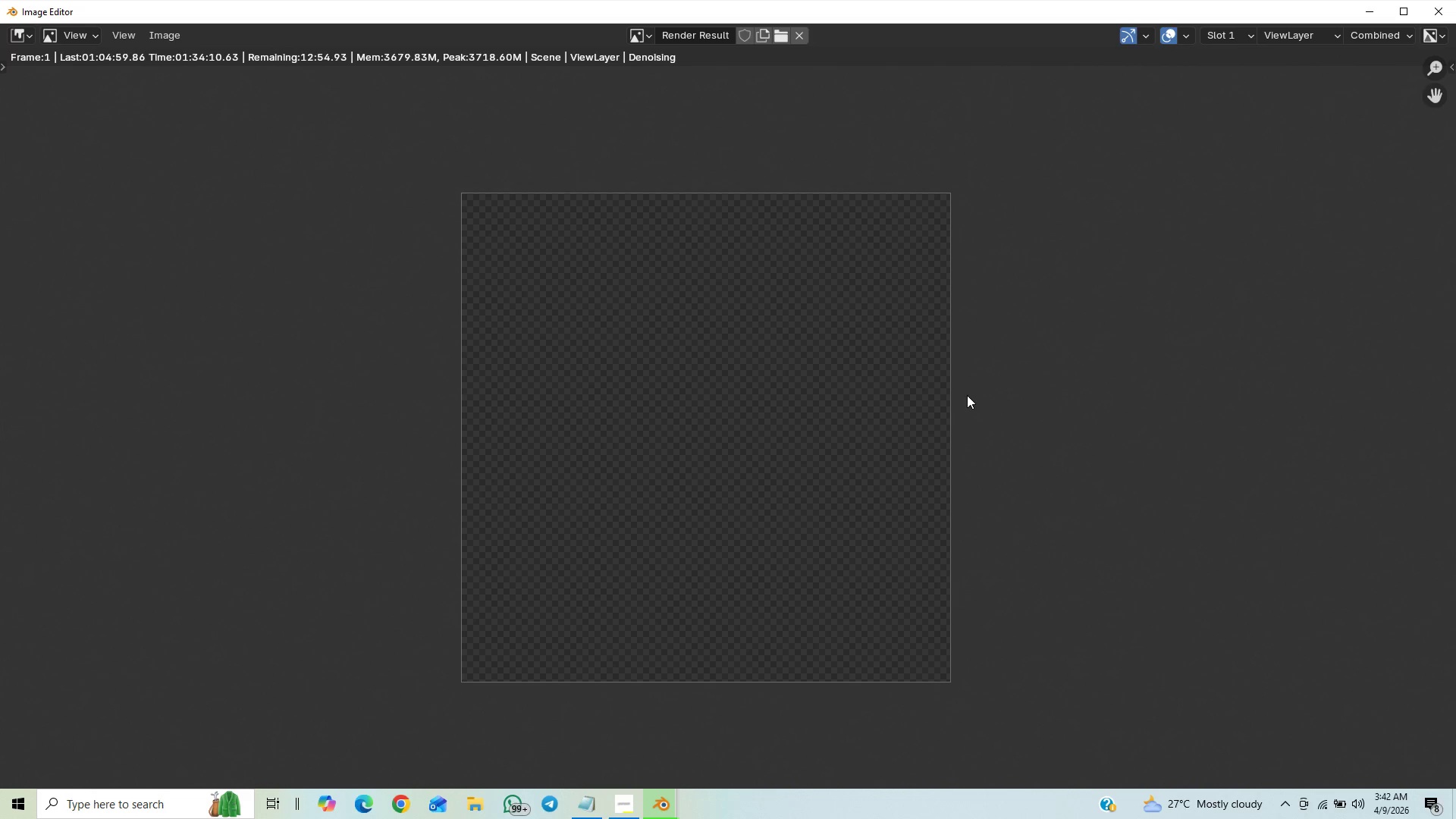 
wait(34.94)
 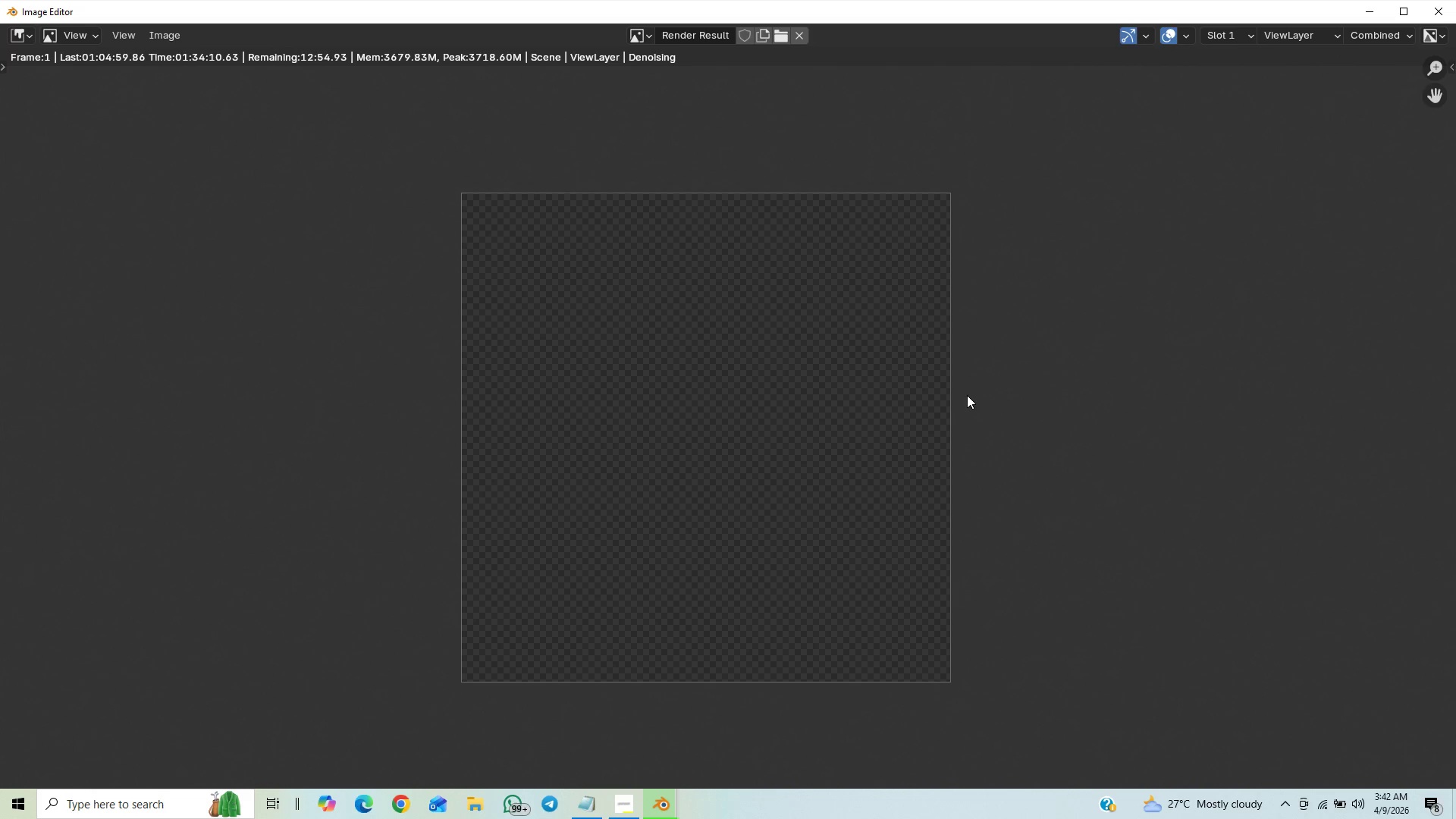 
left_click([620, 813])